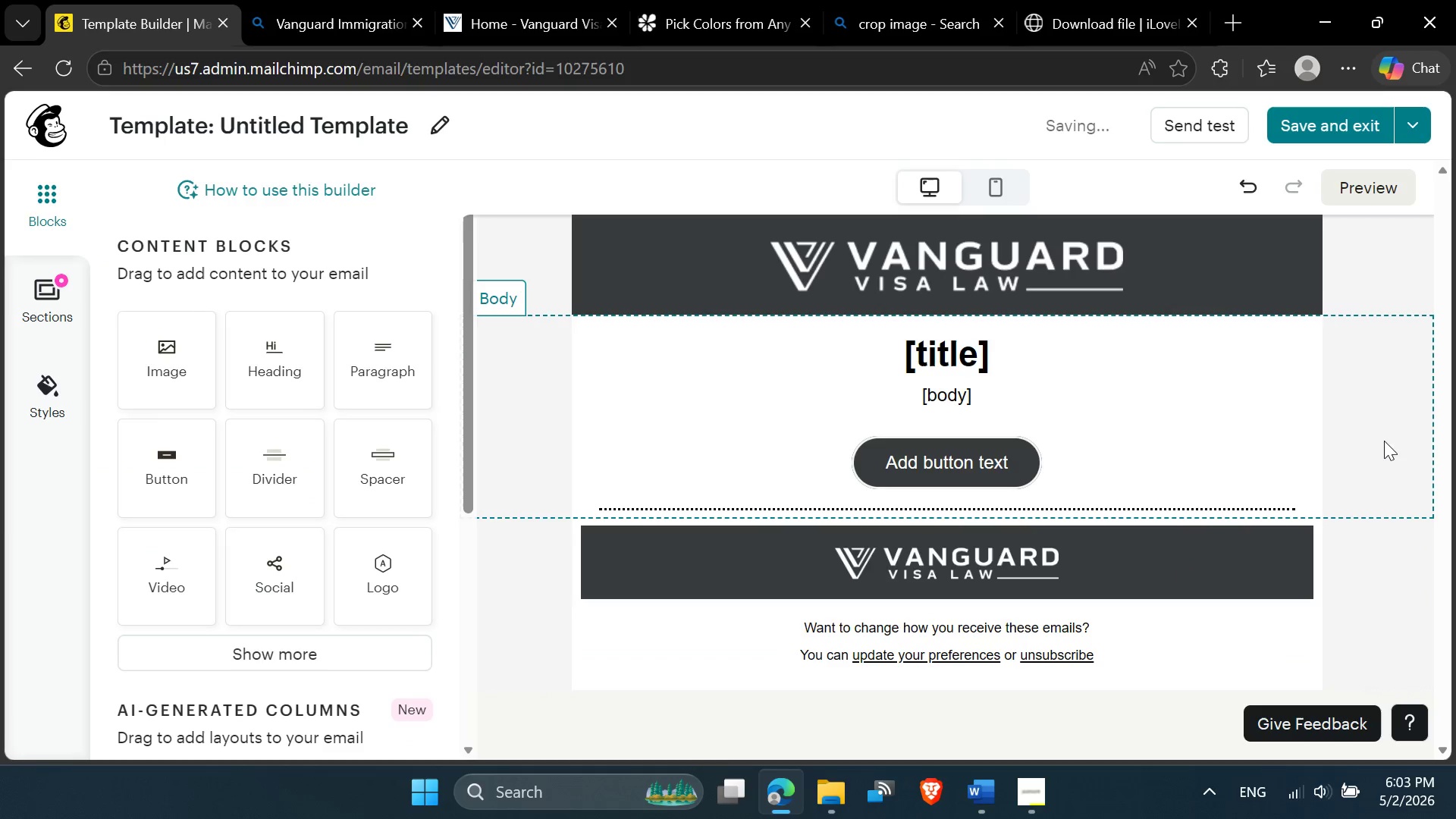 
scroll: coordinate [1336, 460], scroll_direction: up, amount: 1.0
 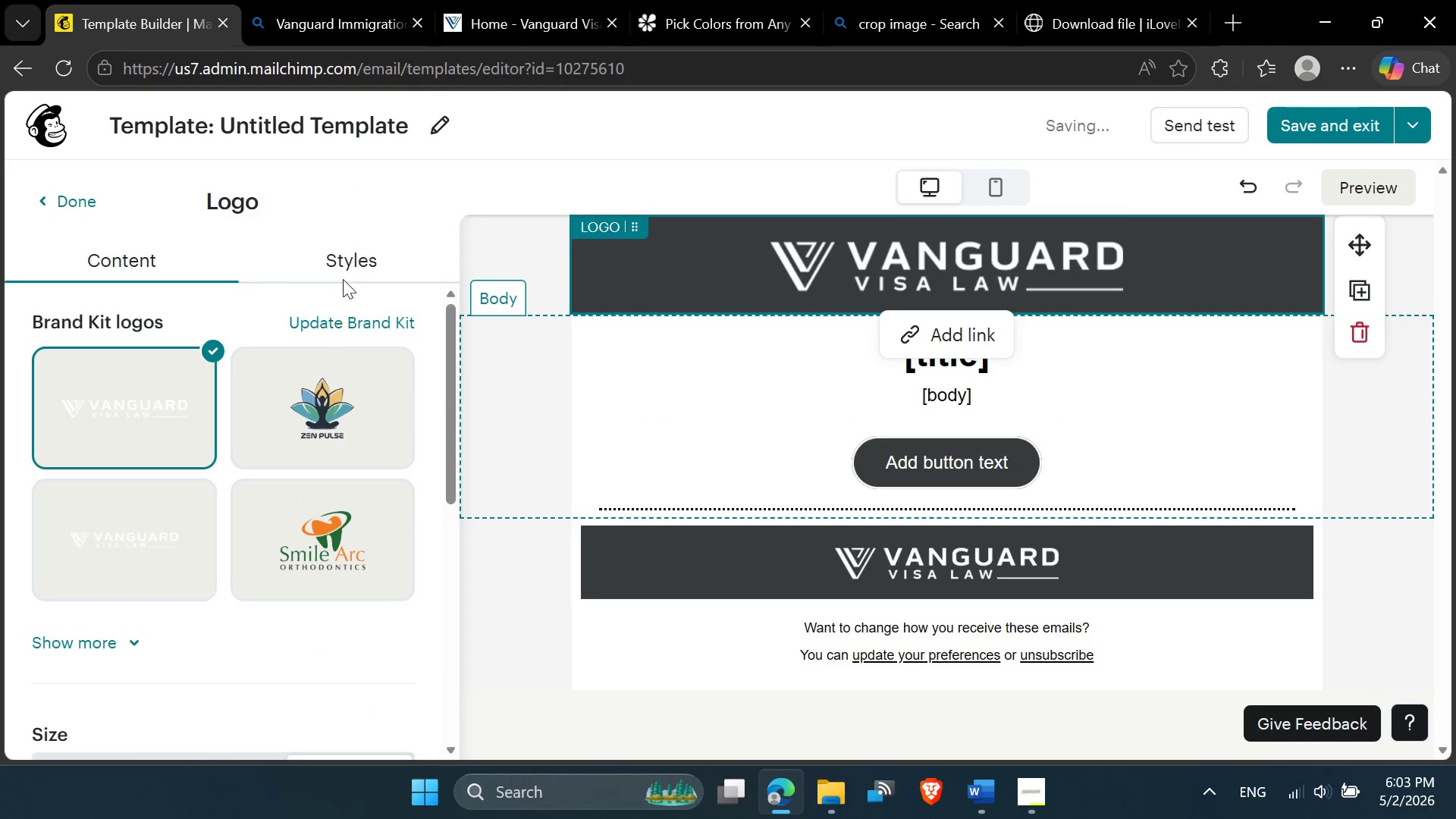 
scroll: coordinate [228, 554], scroll_direction: down, amount: 6.0
 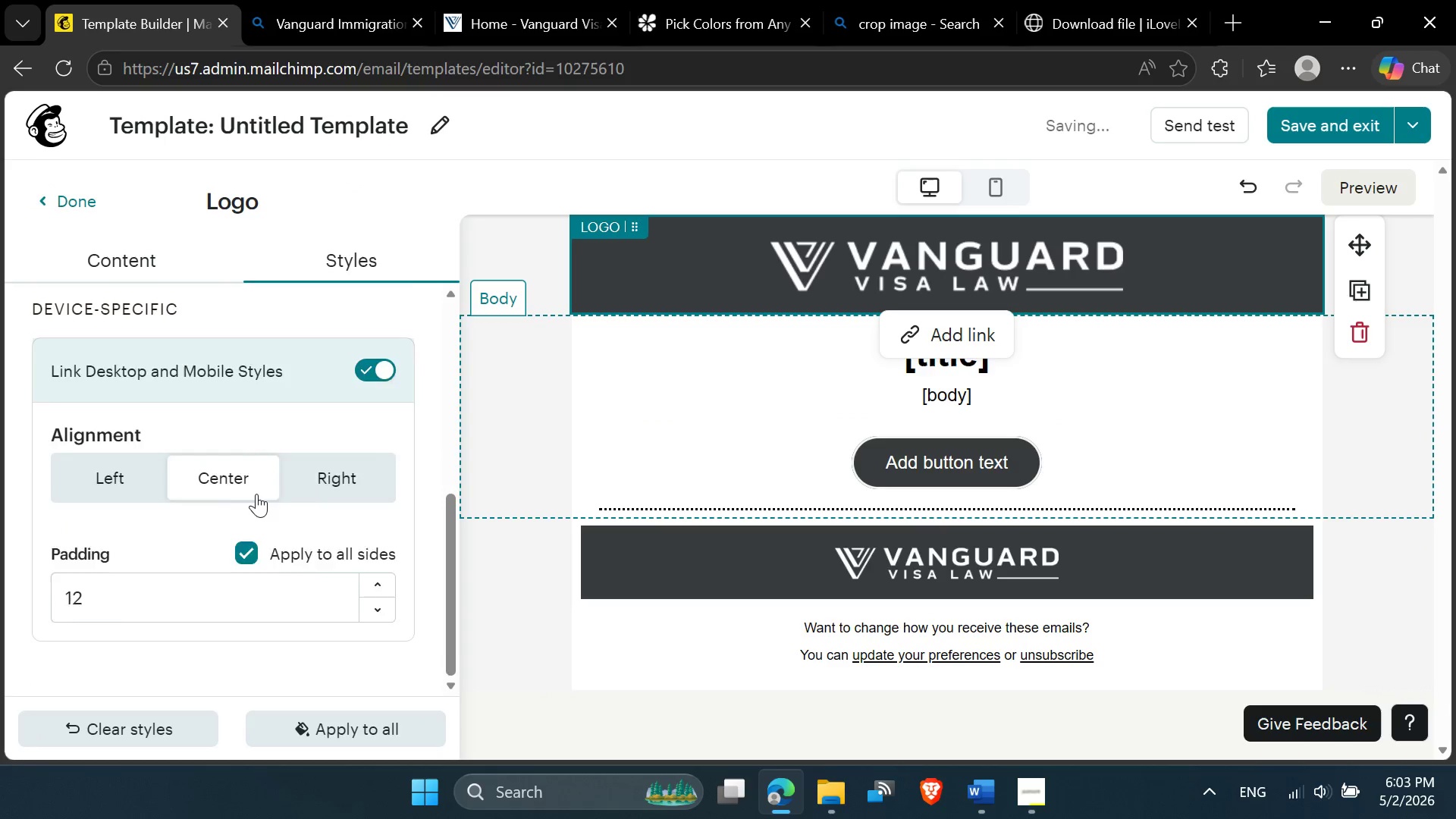 
scroll: coordinate [256, 494], scroll_direction: up, amount: 1.0
 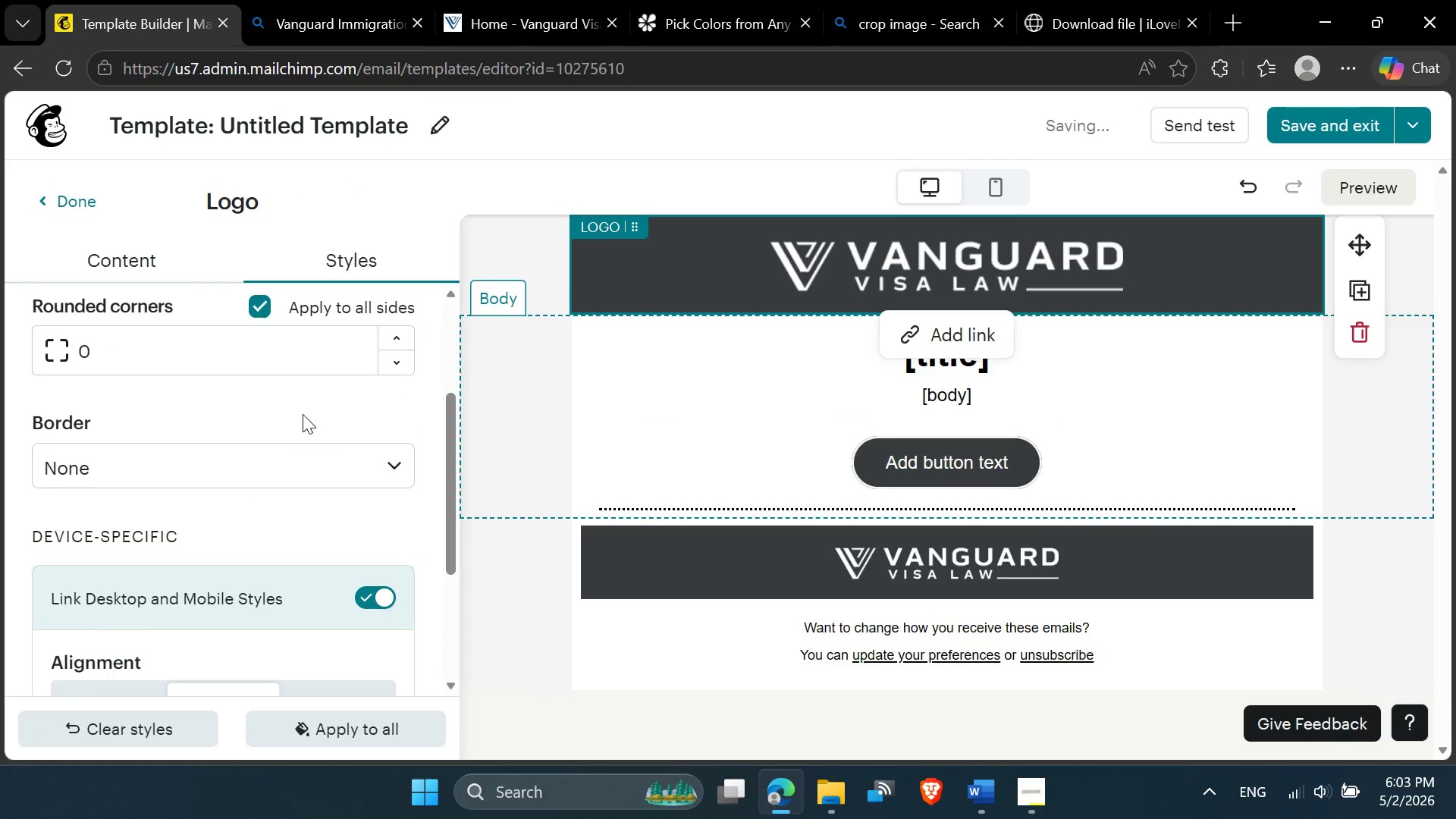 
scroll: coordinate [297, 422], scroll_direction: down, amount: 1.0
 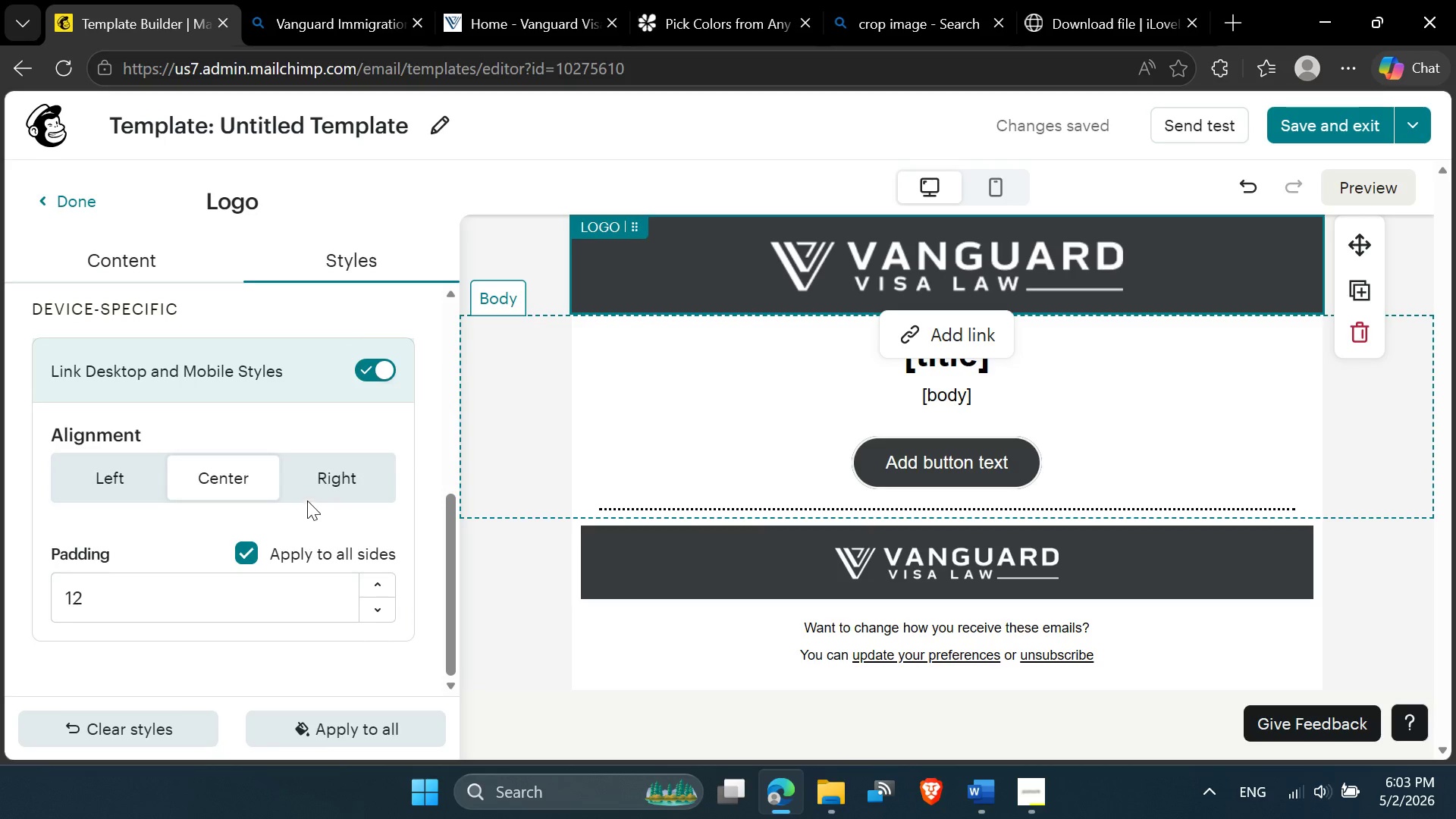 
scroll: coordinate [292, 484], scroll_direction: up, amount: 2.0
 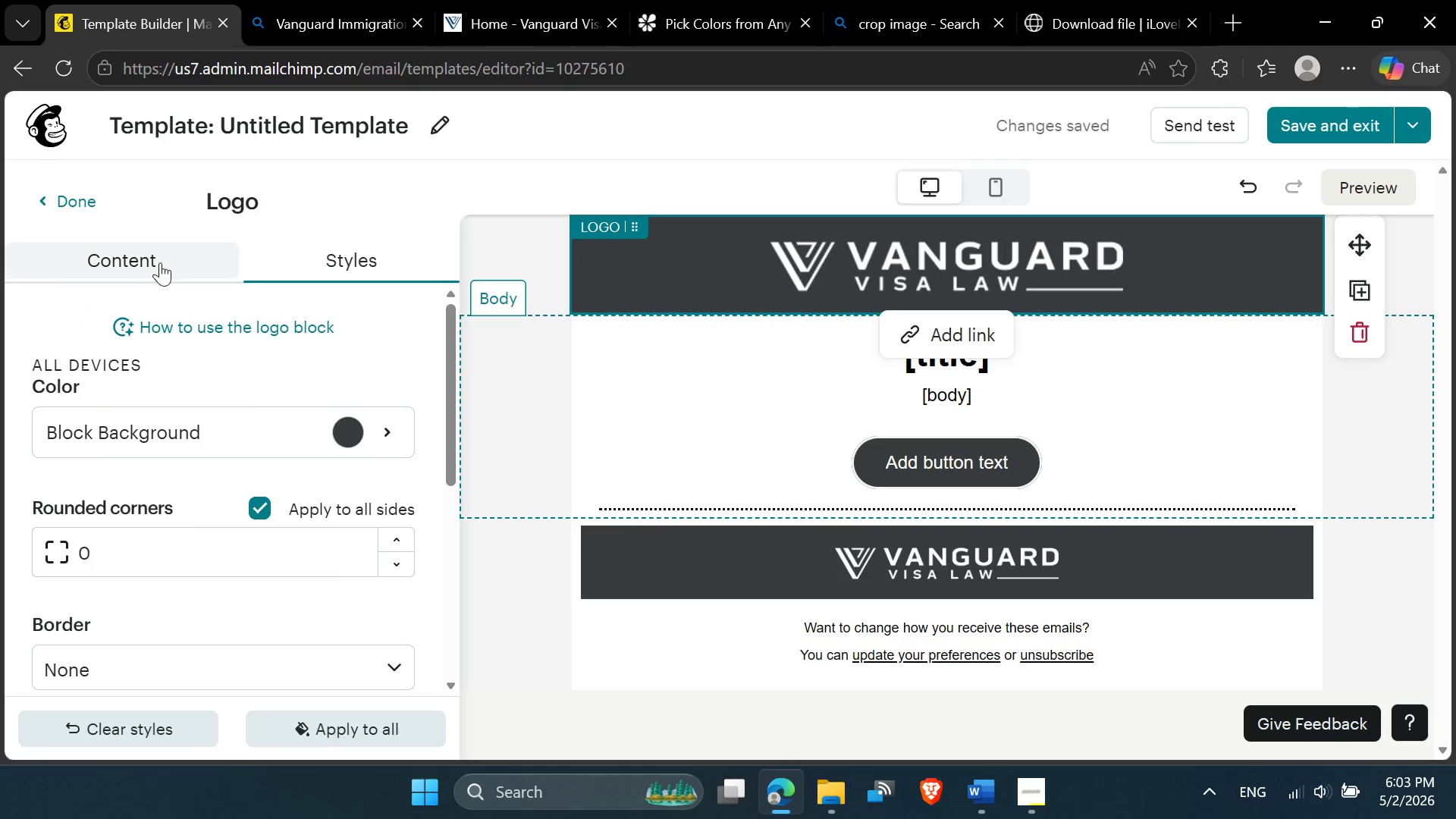 
left_click([158, 259])
 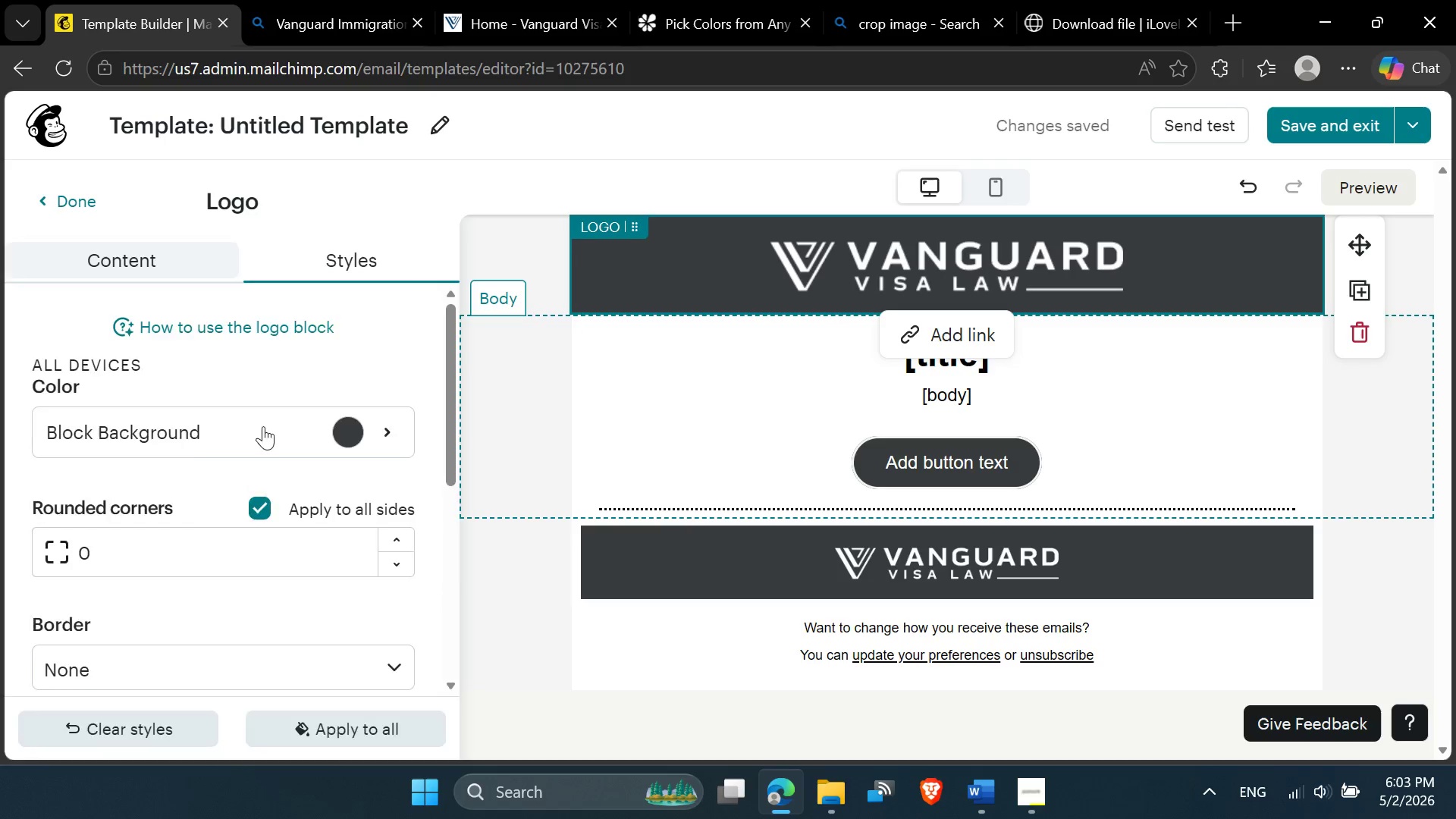 
scroll: coordinate [263, 446], scroll_direction: down, amount: 1.0
 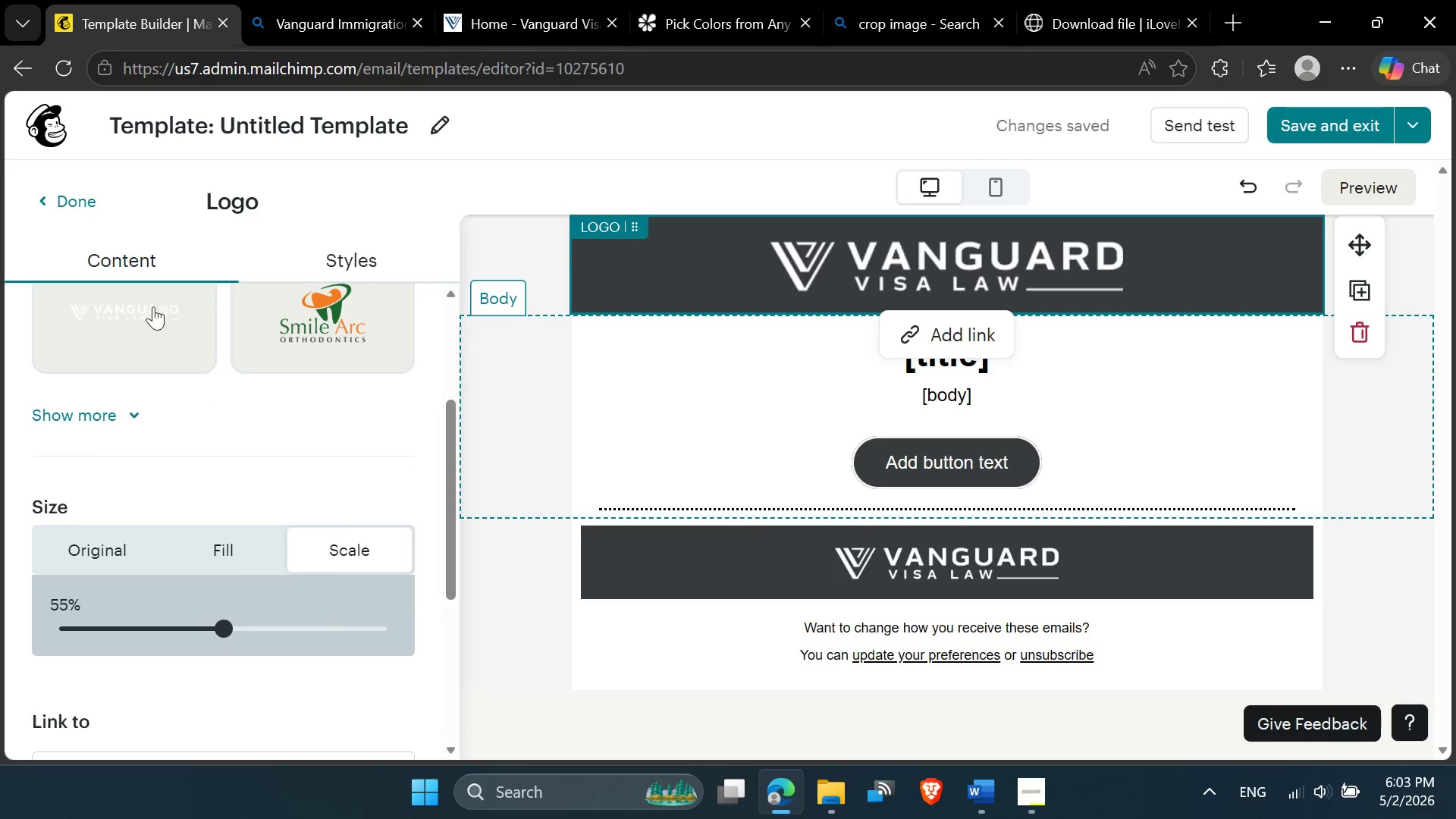 
left_click([132, 268])
 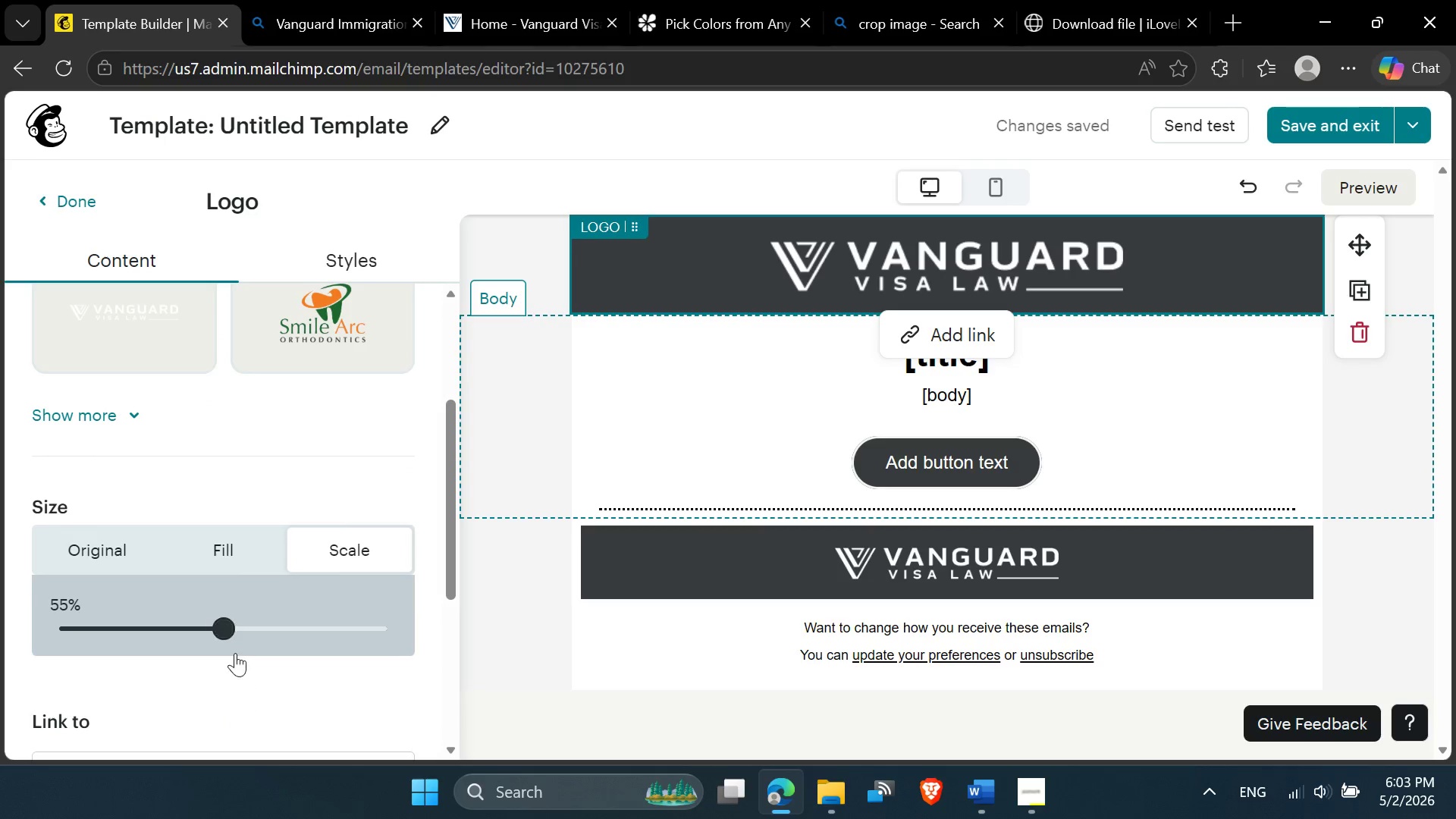 
left_click_drag(start_coordinate=[225, 629], to_coordinate=[209, 626])
 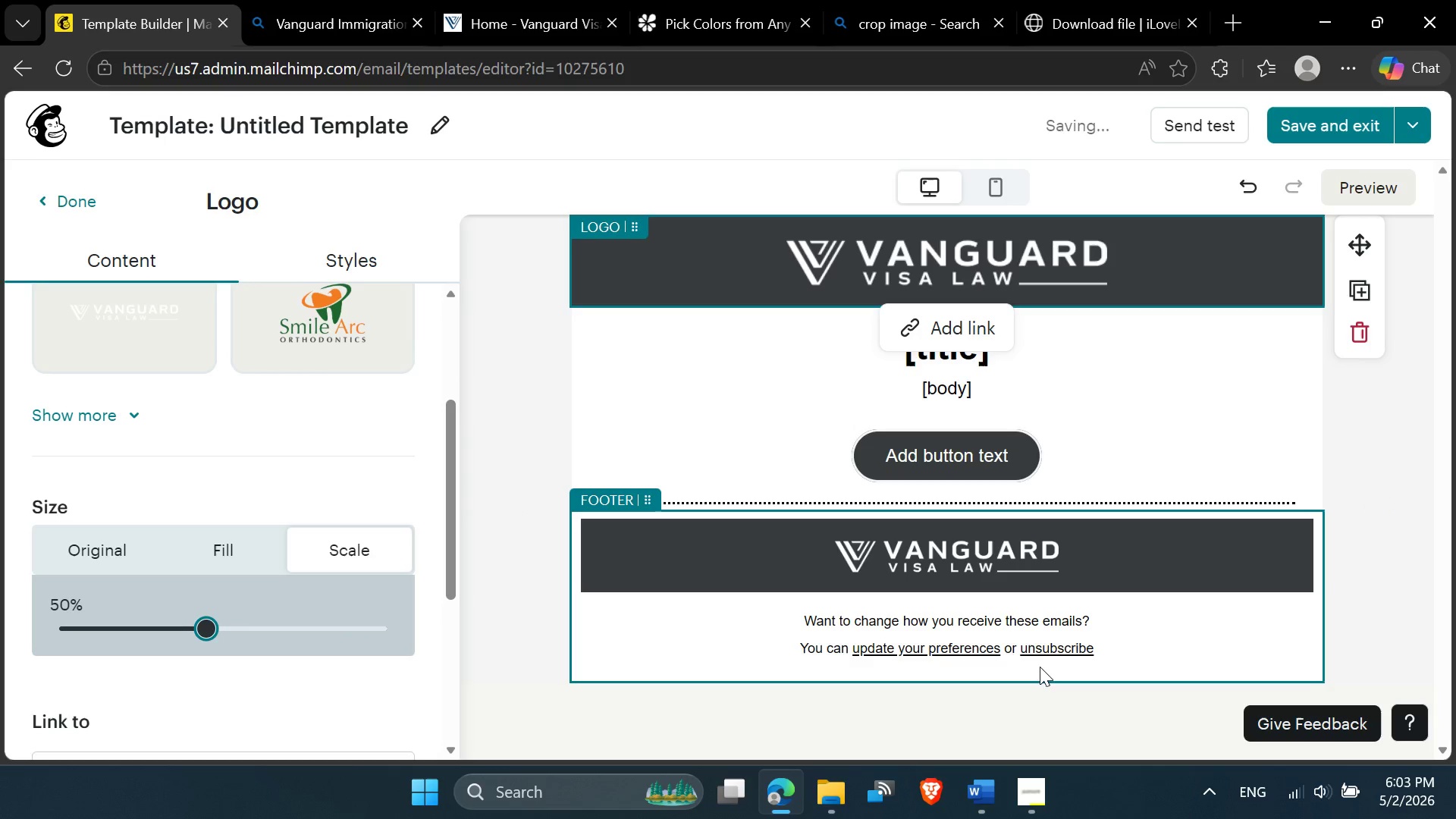 
left_click([1382, 503])
 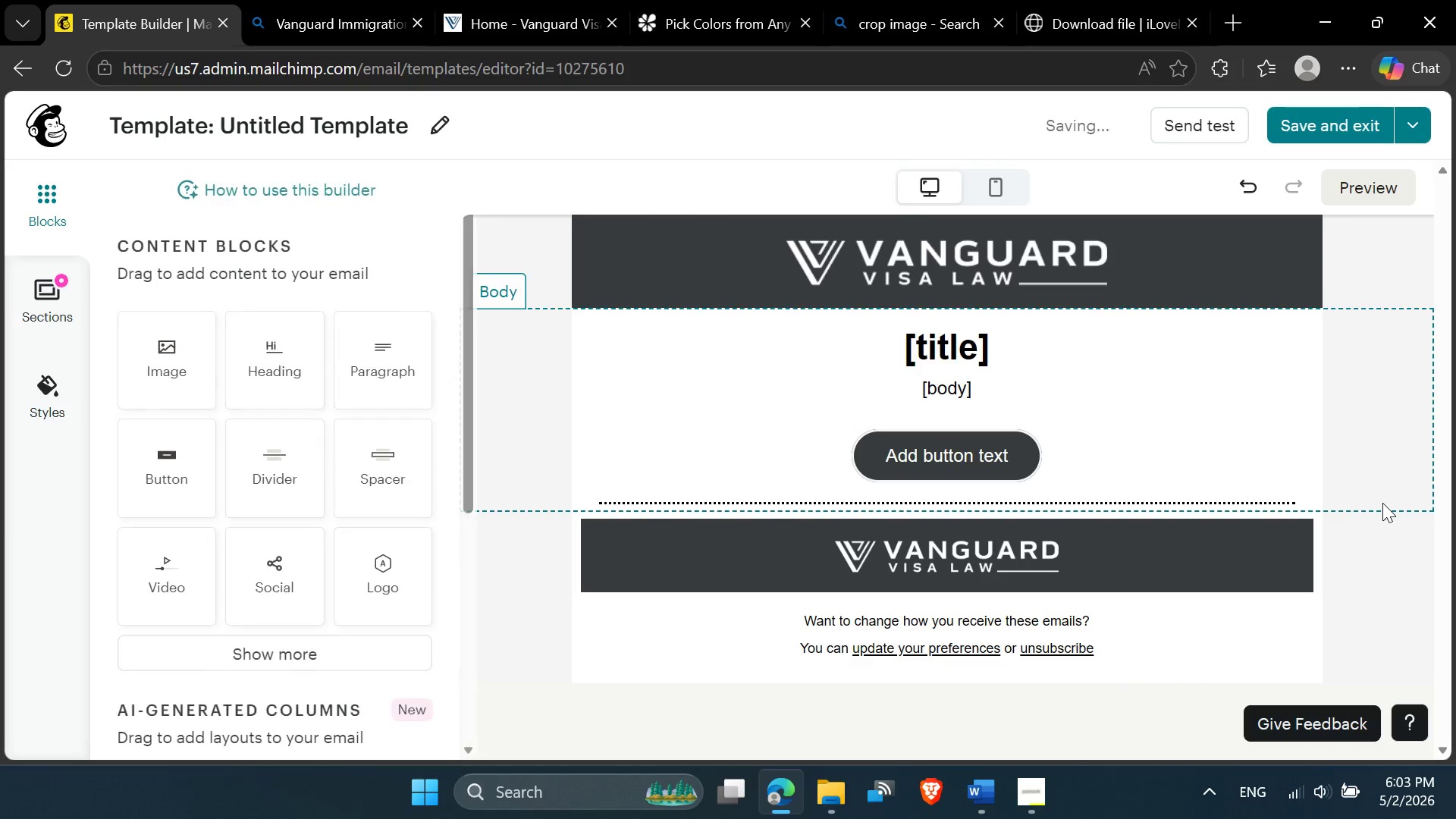 
scroll: coordinate [1382, 504], scroll_direction: up, amount: 1.0
 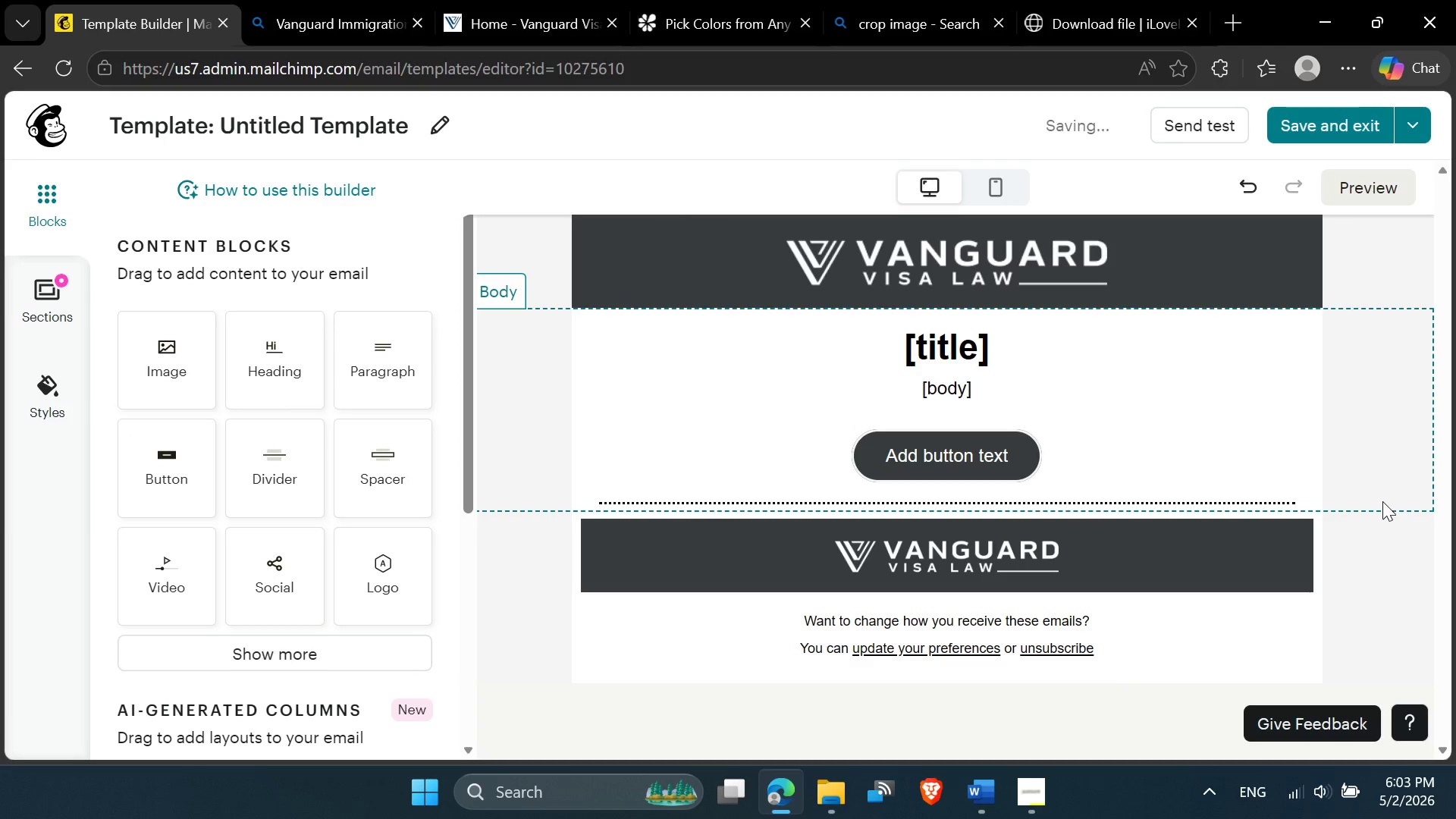 
scroll: coordinate [1361, 453], scroll_direction: none, amount: 0.0
 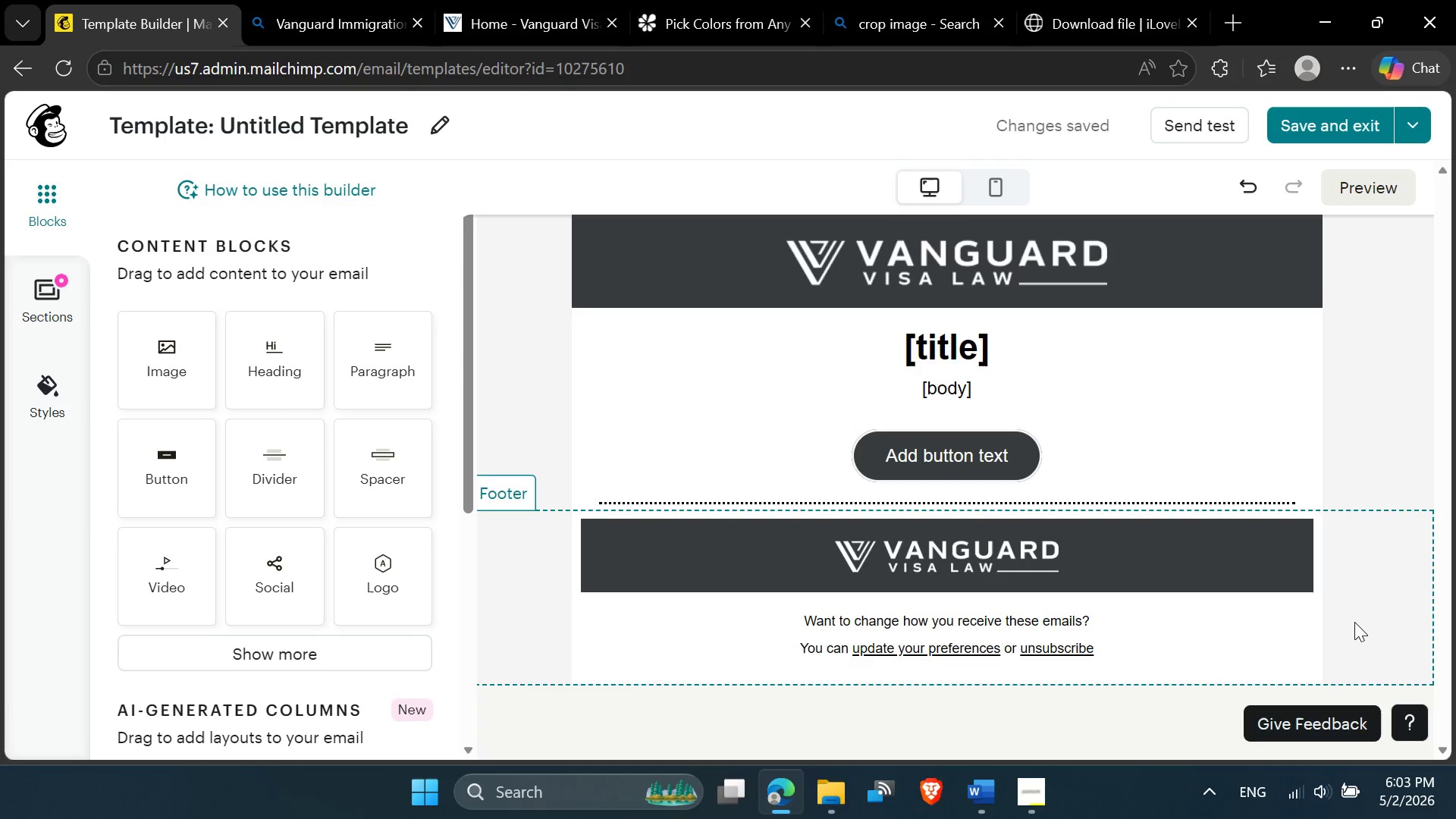 
left_click([1363, 609])
 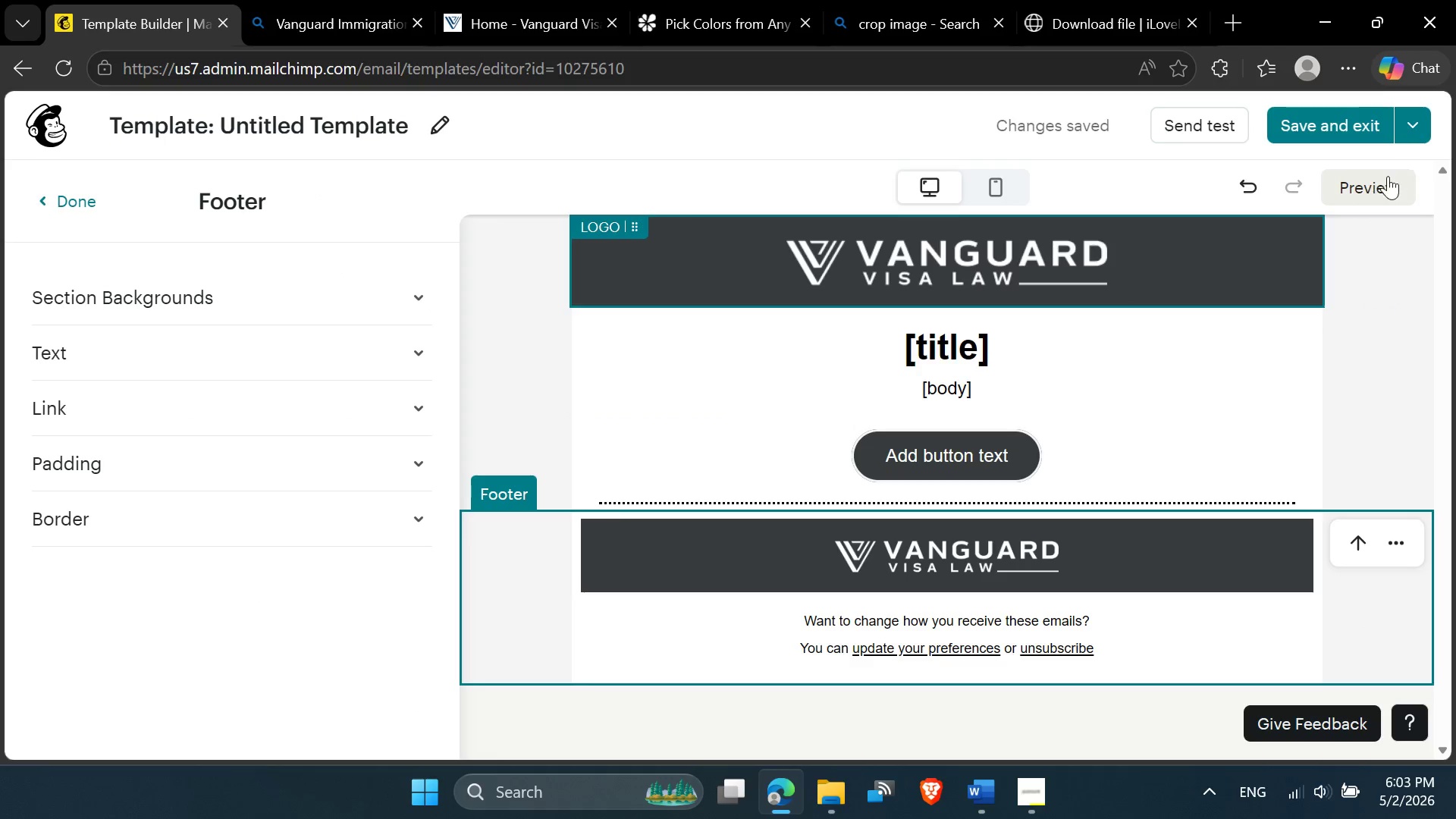 
scroll: coordinate [1032, 266], scroll_direction: none, amount: 0.0
 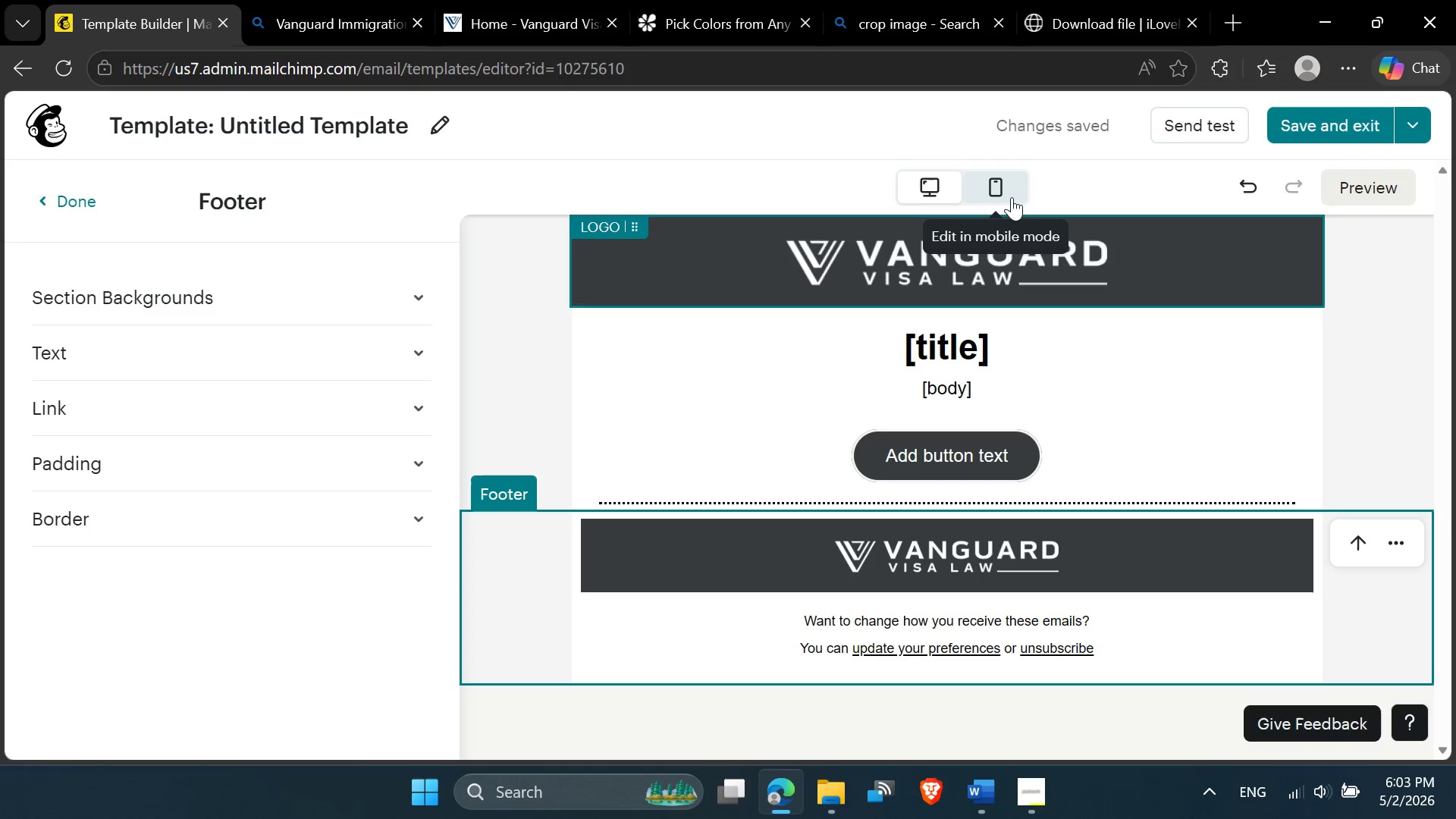 
left_click([1010, 196])
 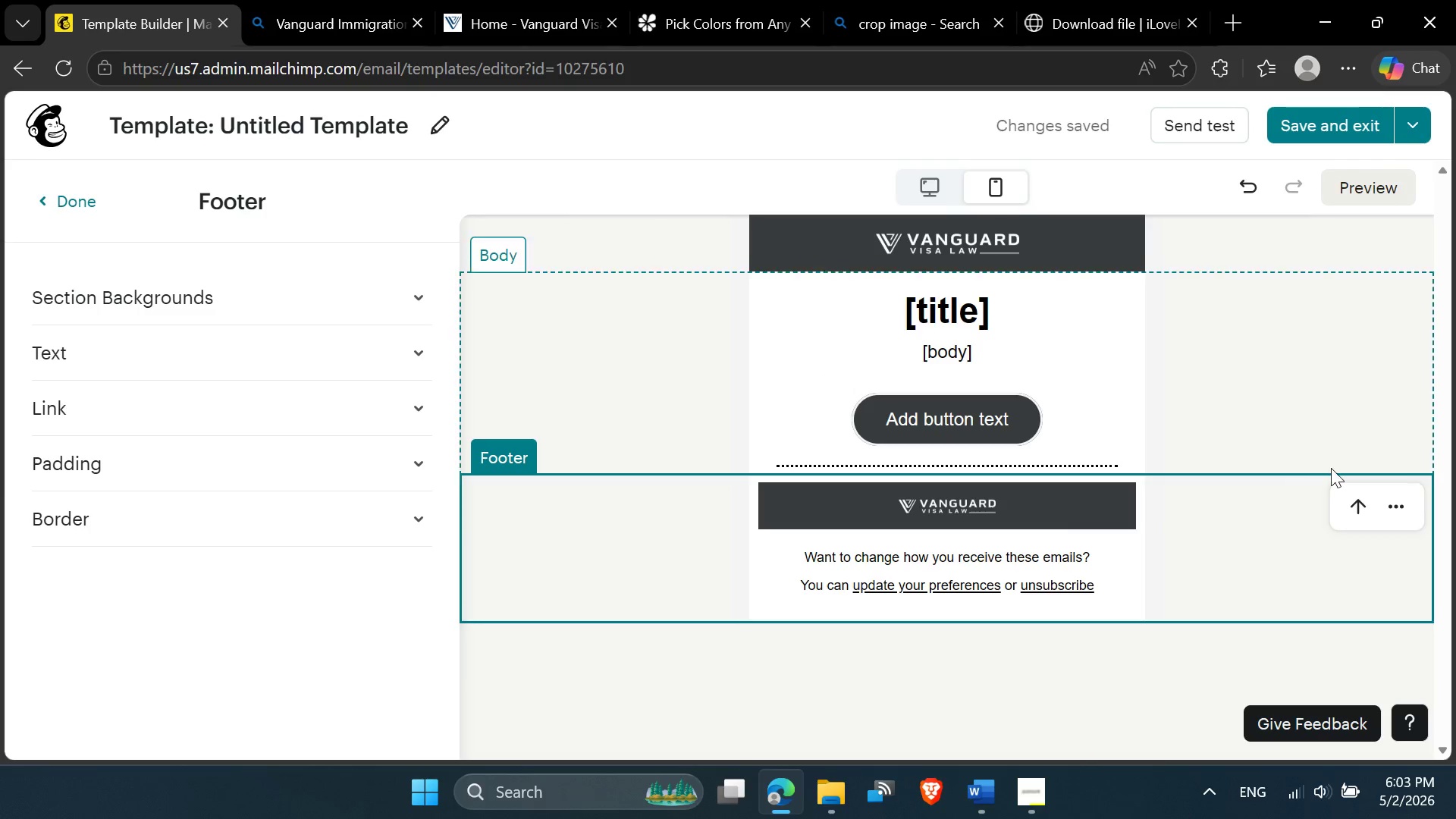 
left_click([1315, 430])
 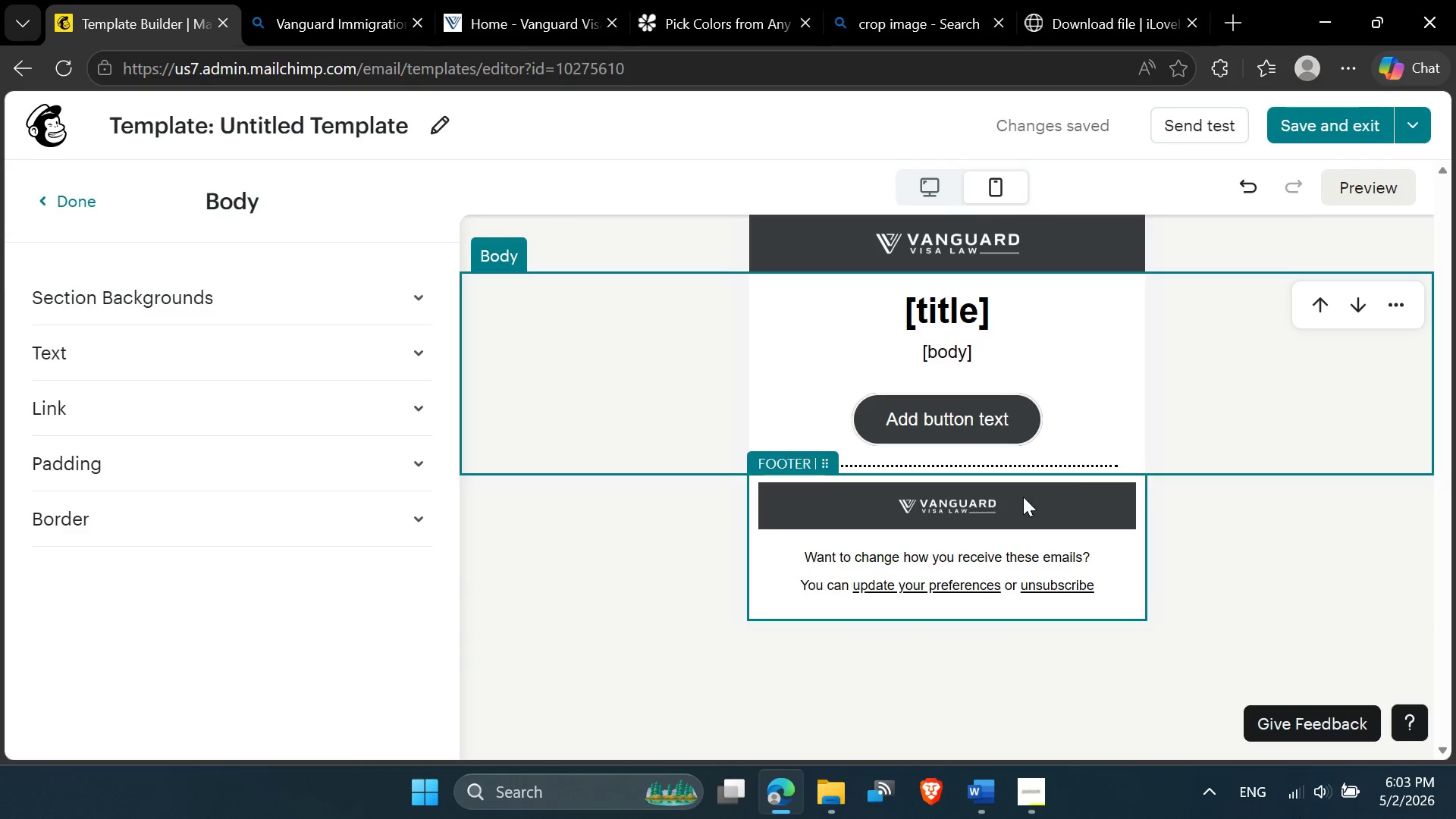 
hold_key(key=ControlLeft, duration=0.86)
scroll: coordinate [1022, 497], scroll_direction: down, amount: 1.0
 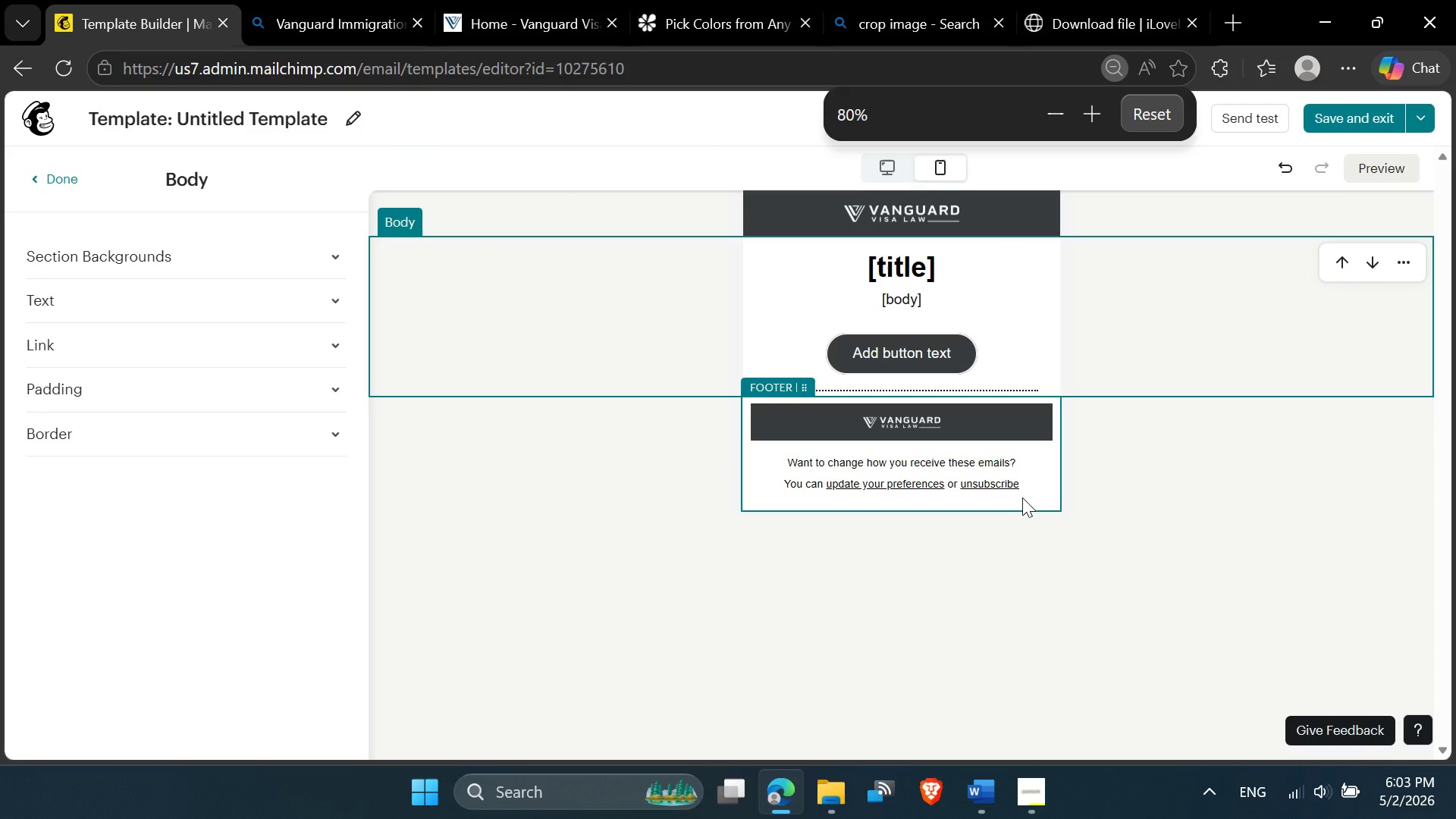 
hold_key(key=ControlLeft, duration=0.44)